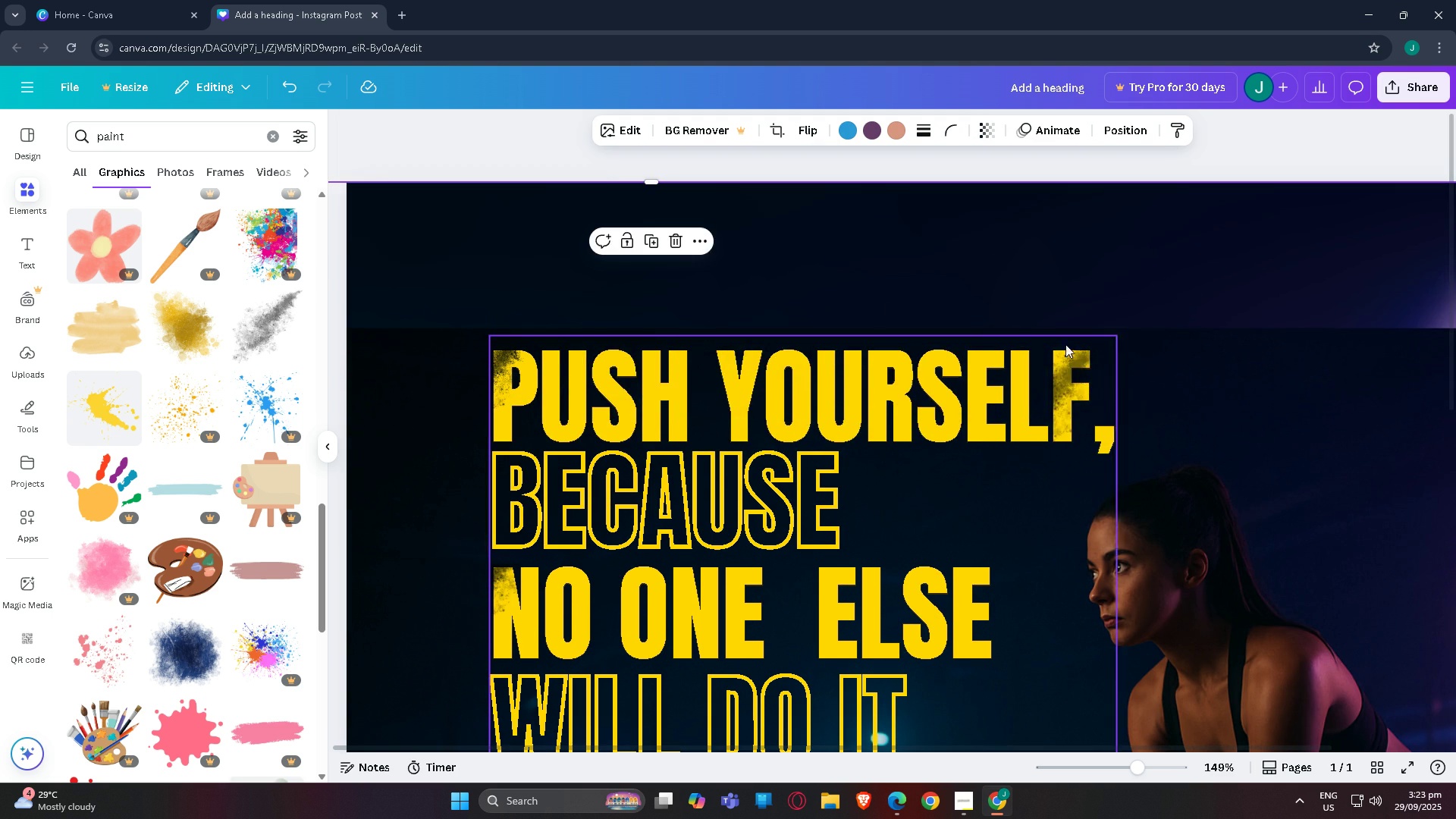 
scroll: coordinate [1007, 338], scroll_direction: down, amount: 5.0
 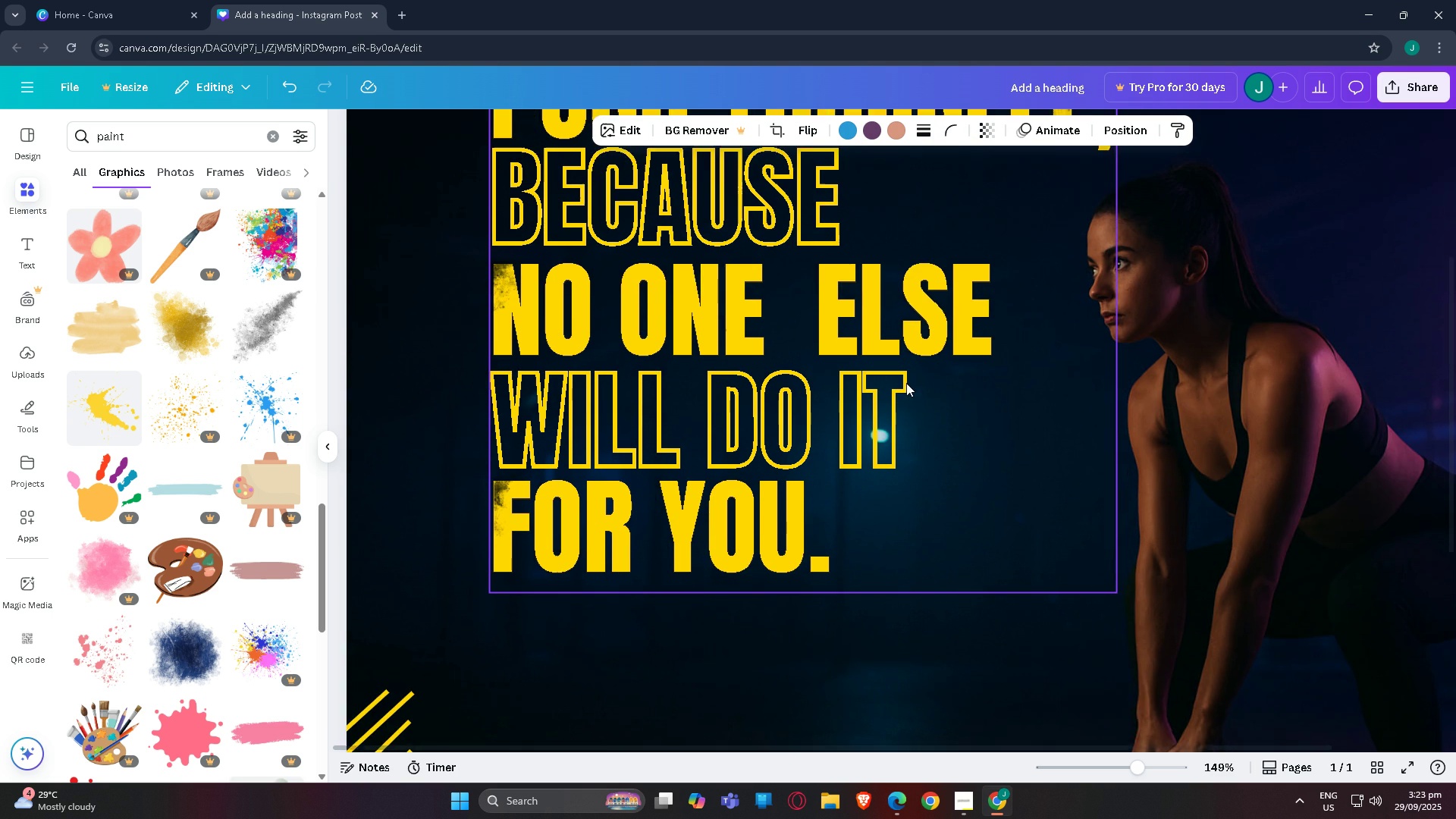 
scroll: coordinate [906, 374], scroll_direction: up, amount: 3.0